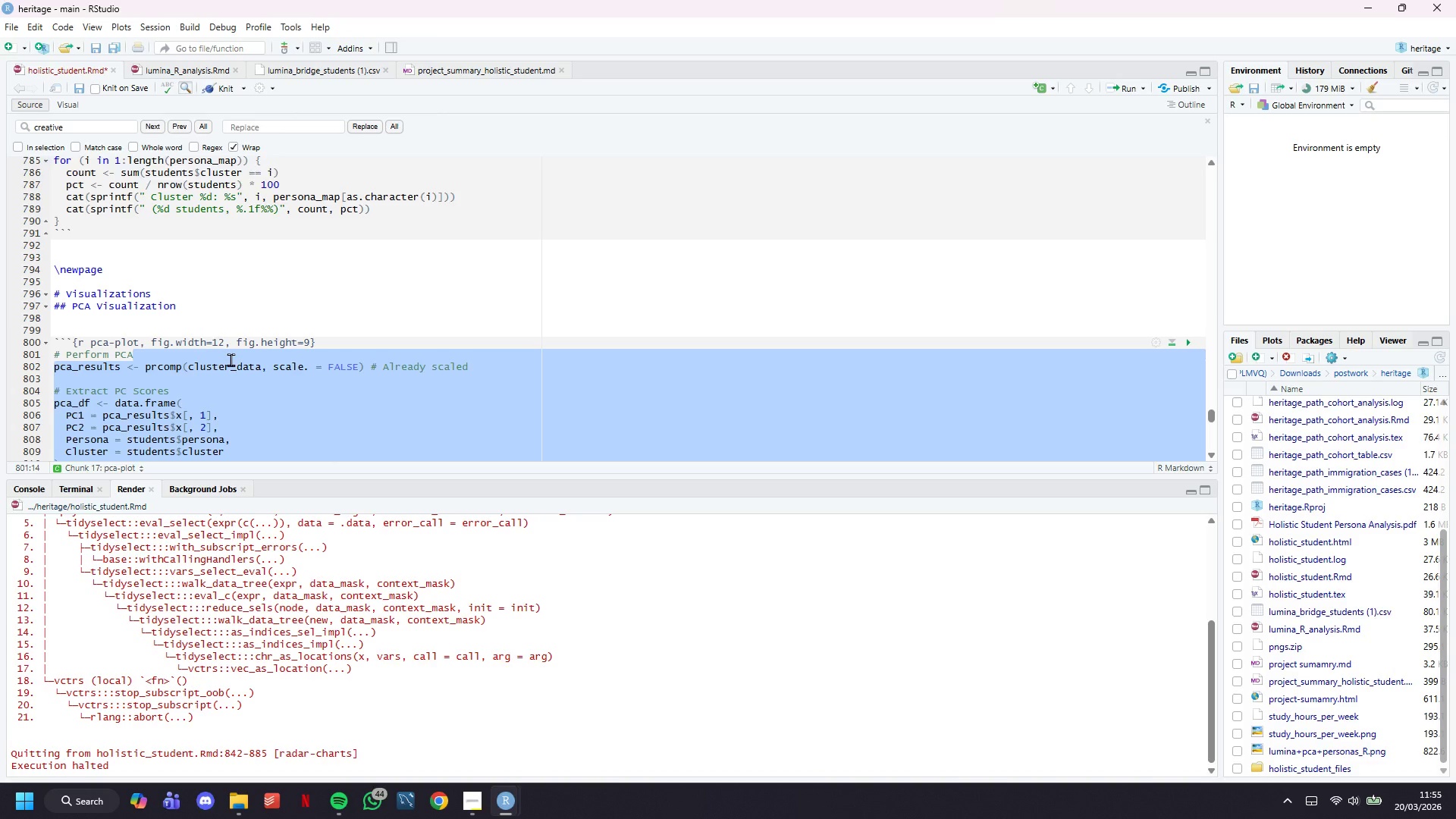 
scroll: coordinate [231, 359], scroll_direction: down, amount: 13.0
 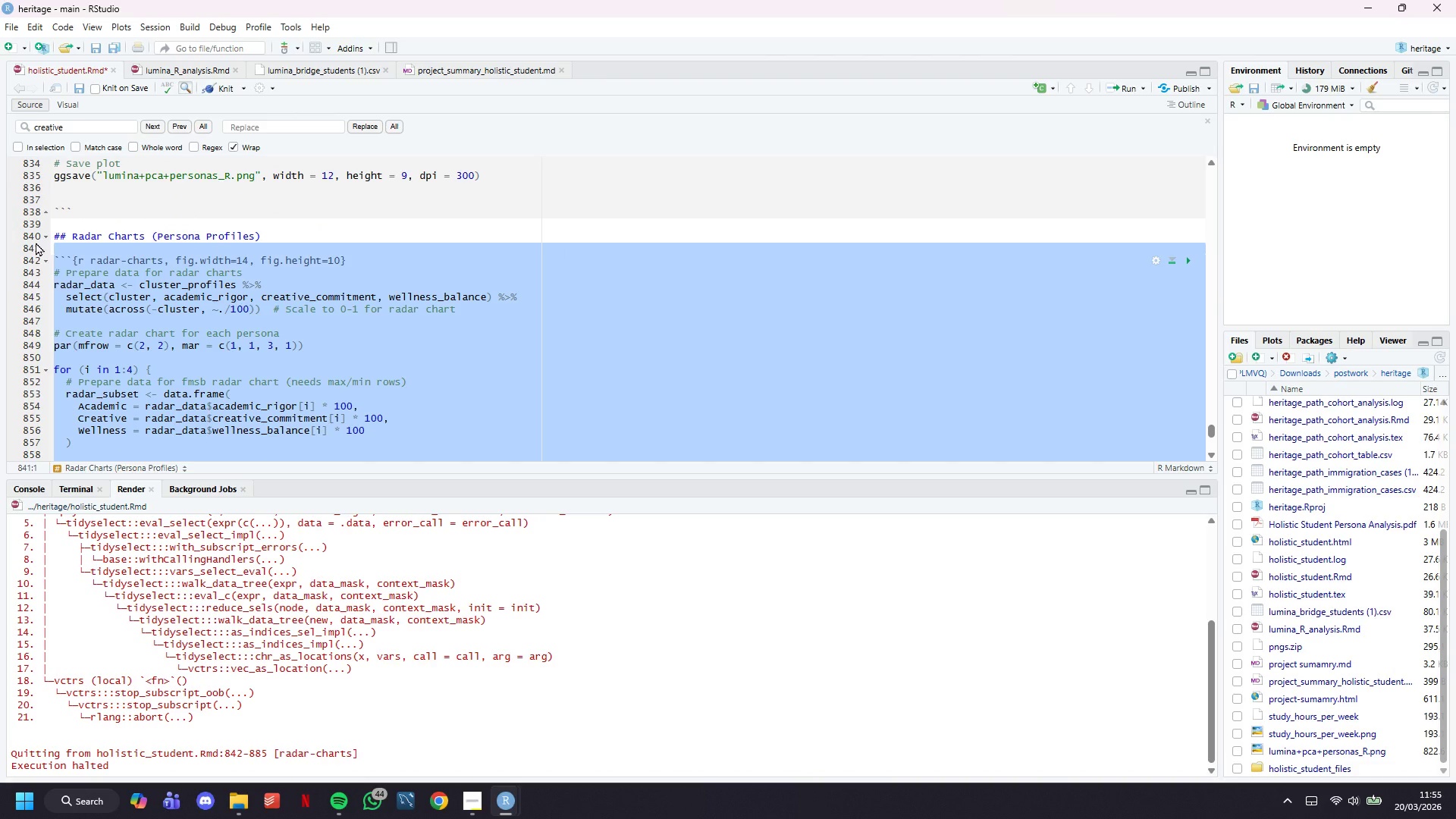 
key(Backspace)
 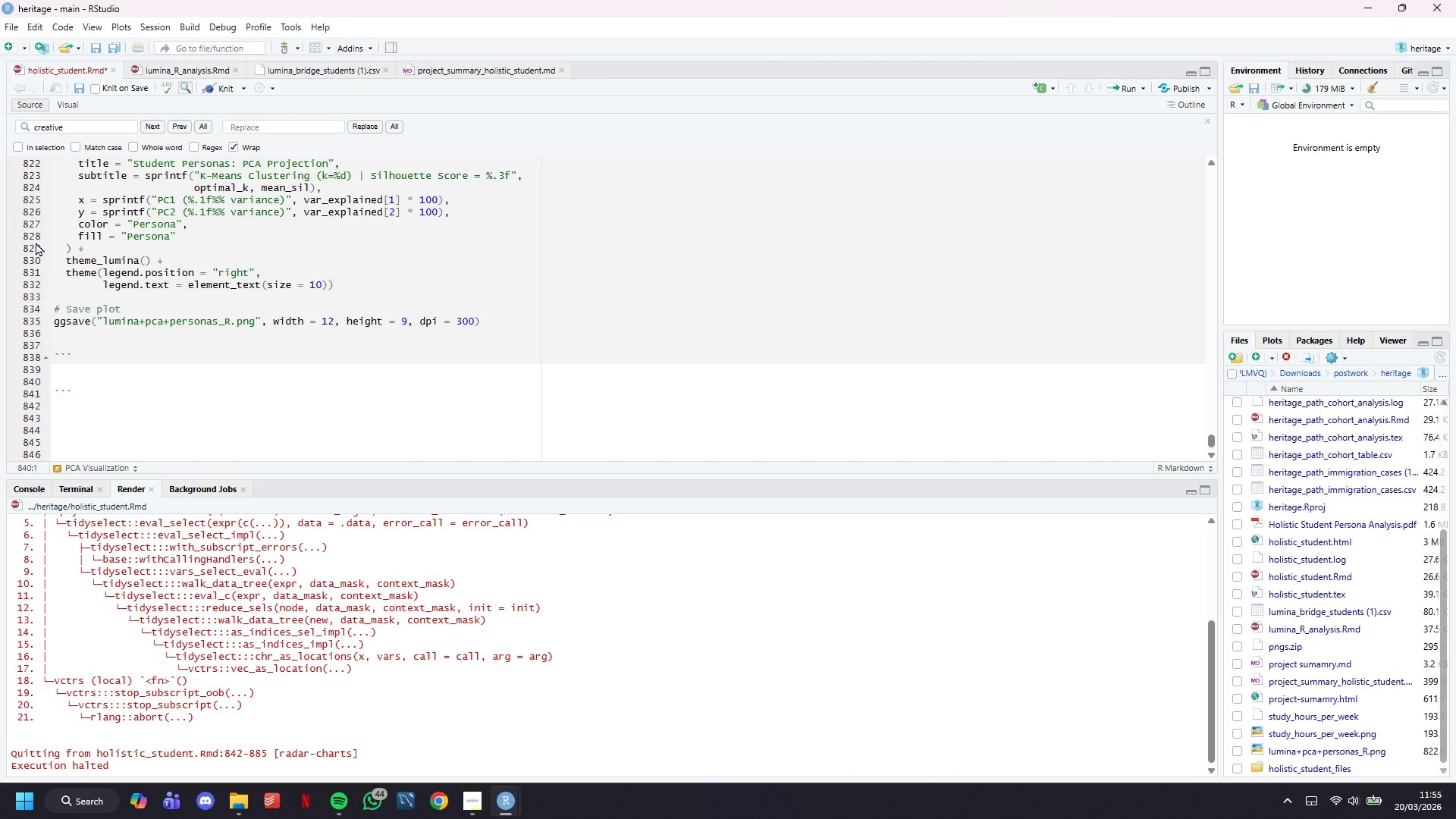 
key(Backspace)
 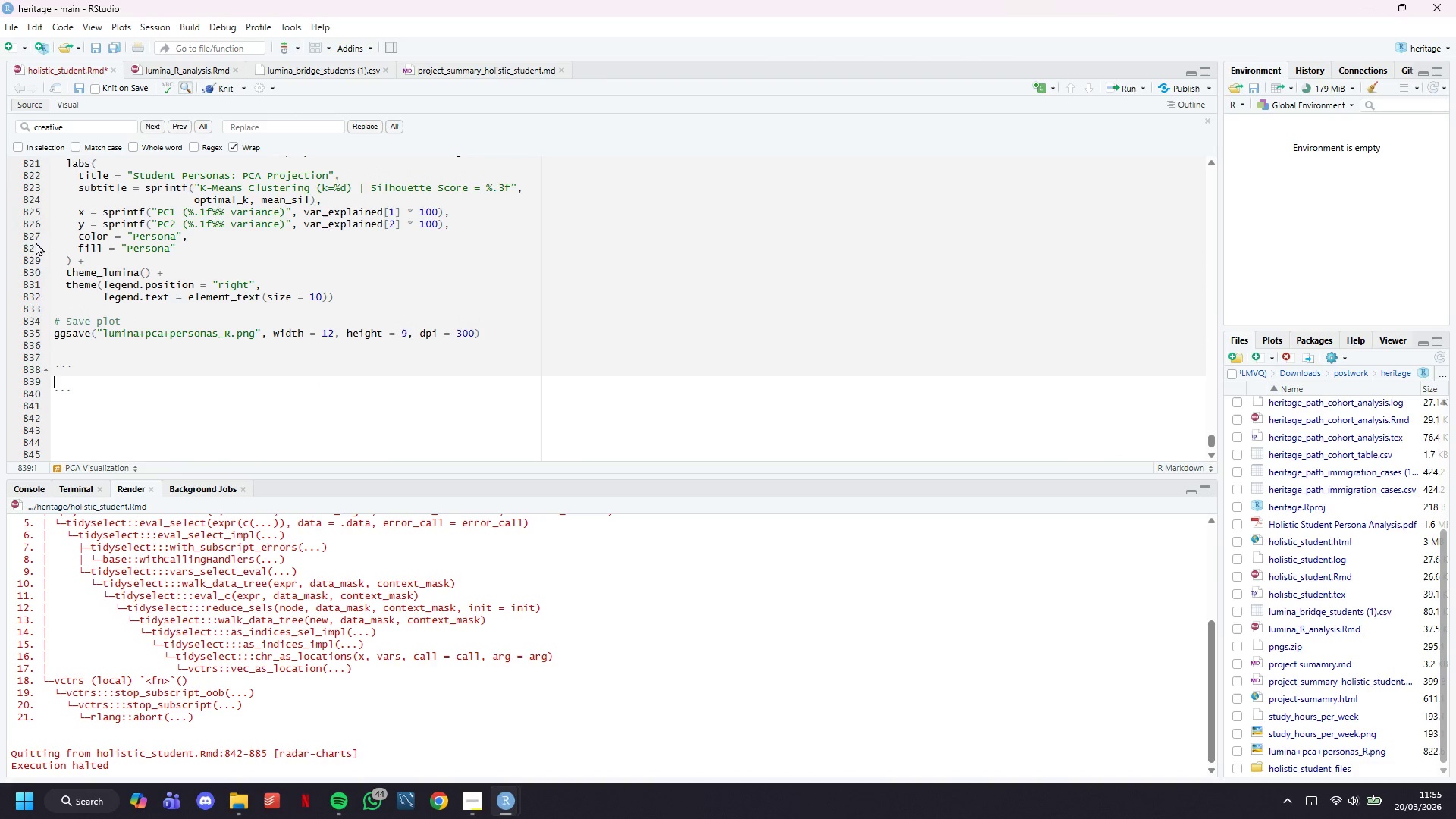 
left_click([95, 389])
 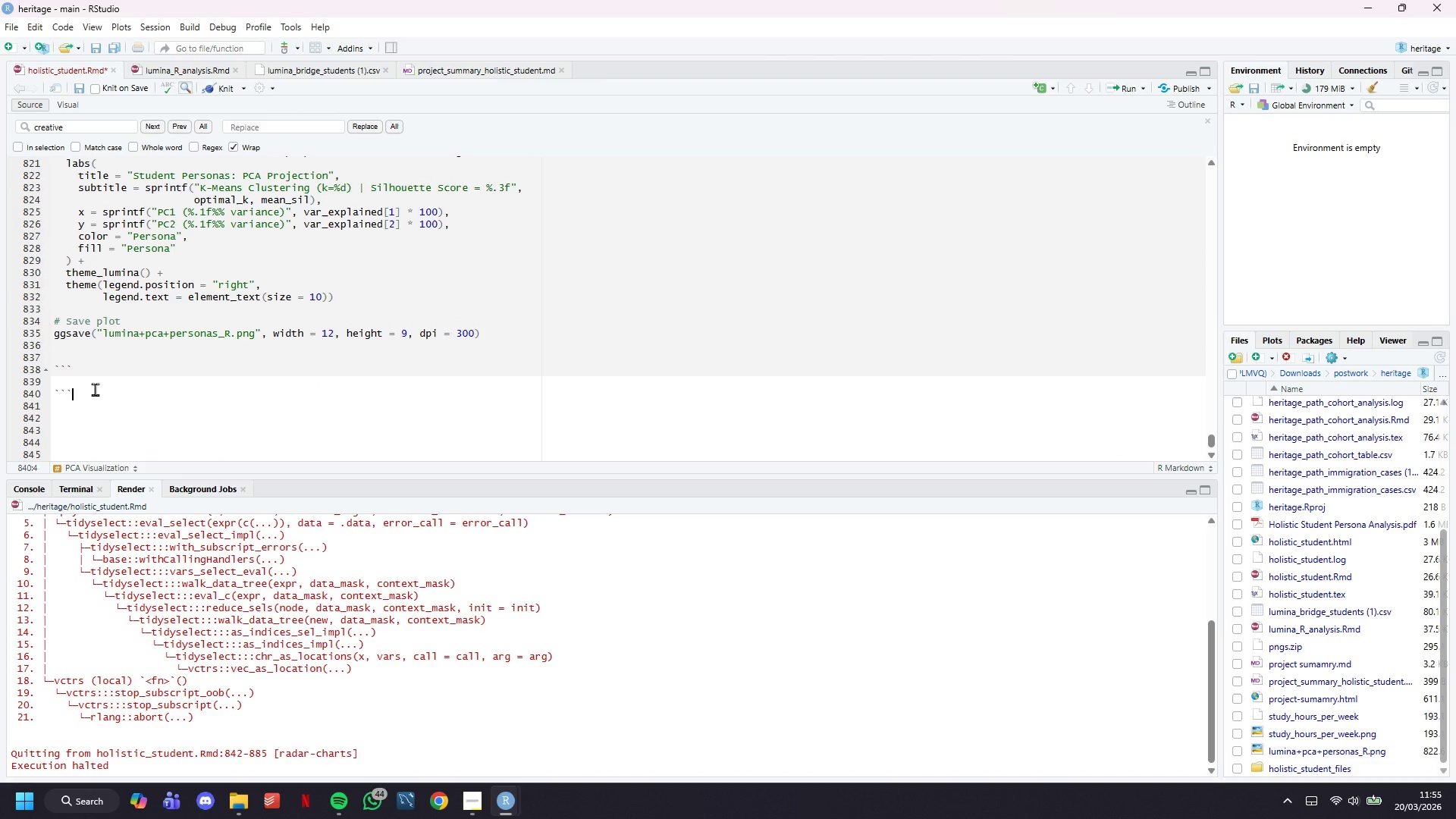 
key(Backspace)
 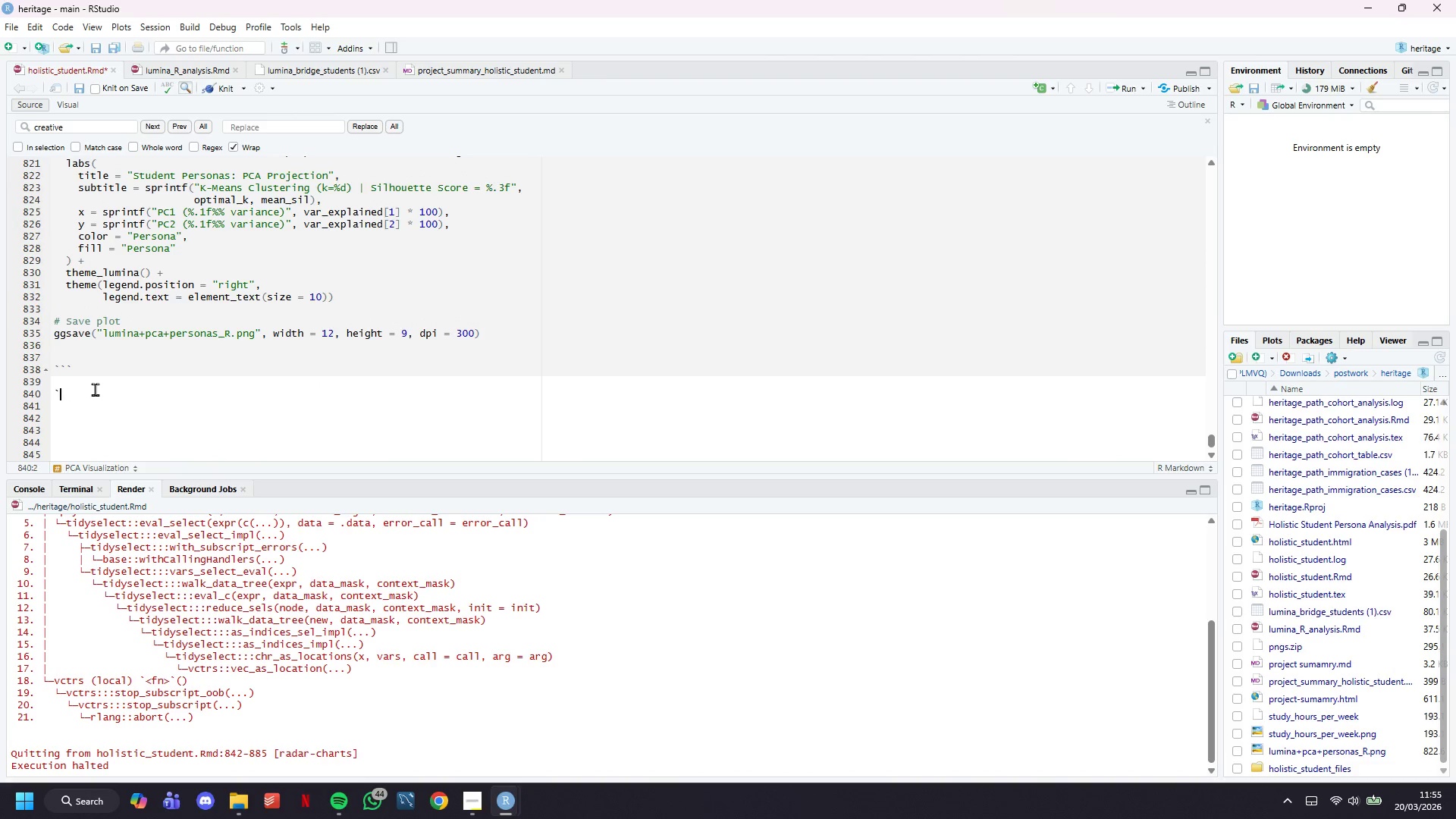 
key(Backspace)
 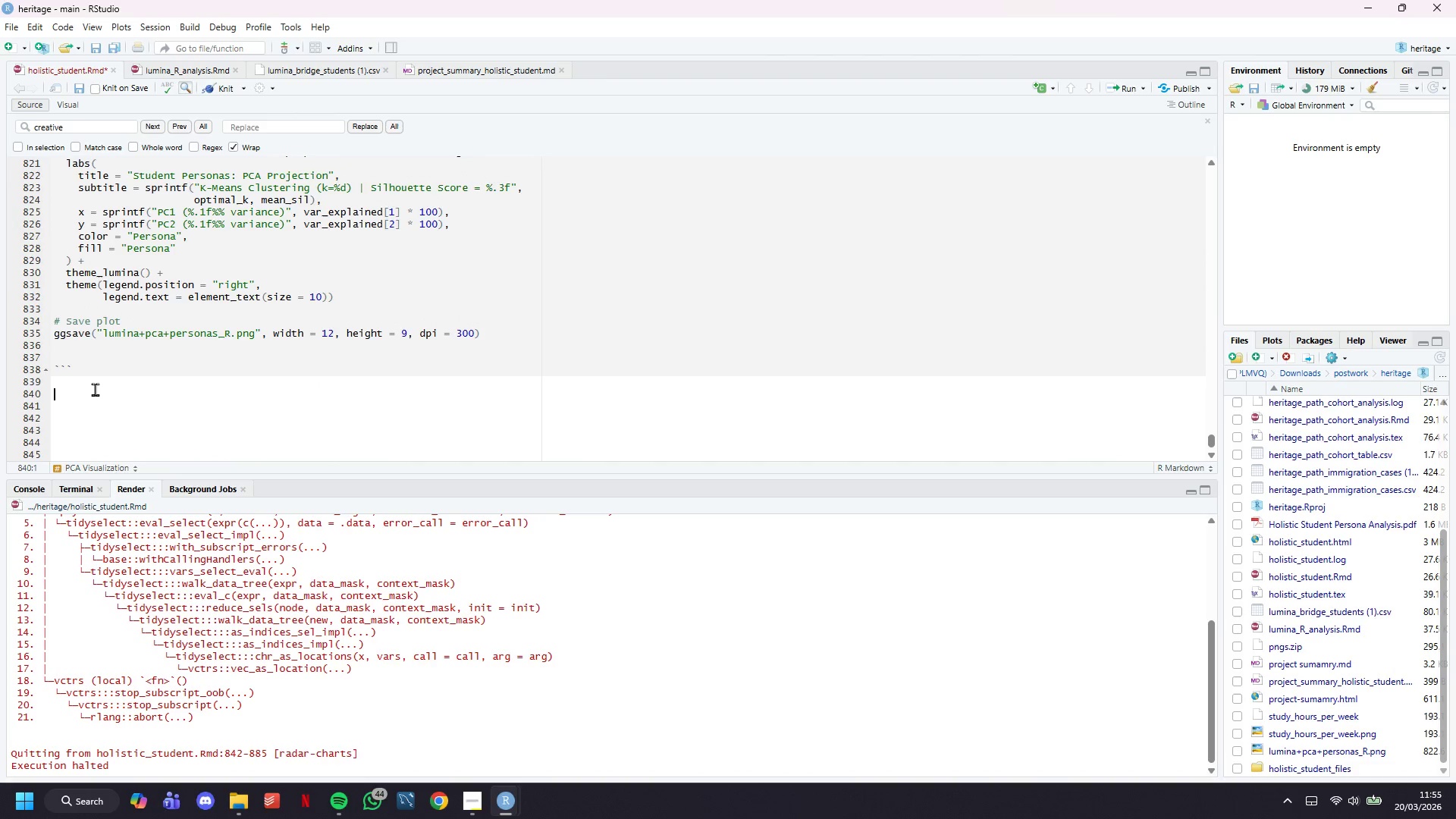 
key(Backspace)
 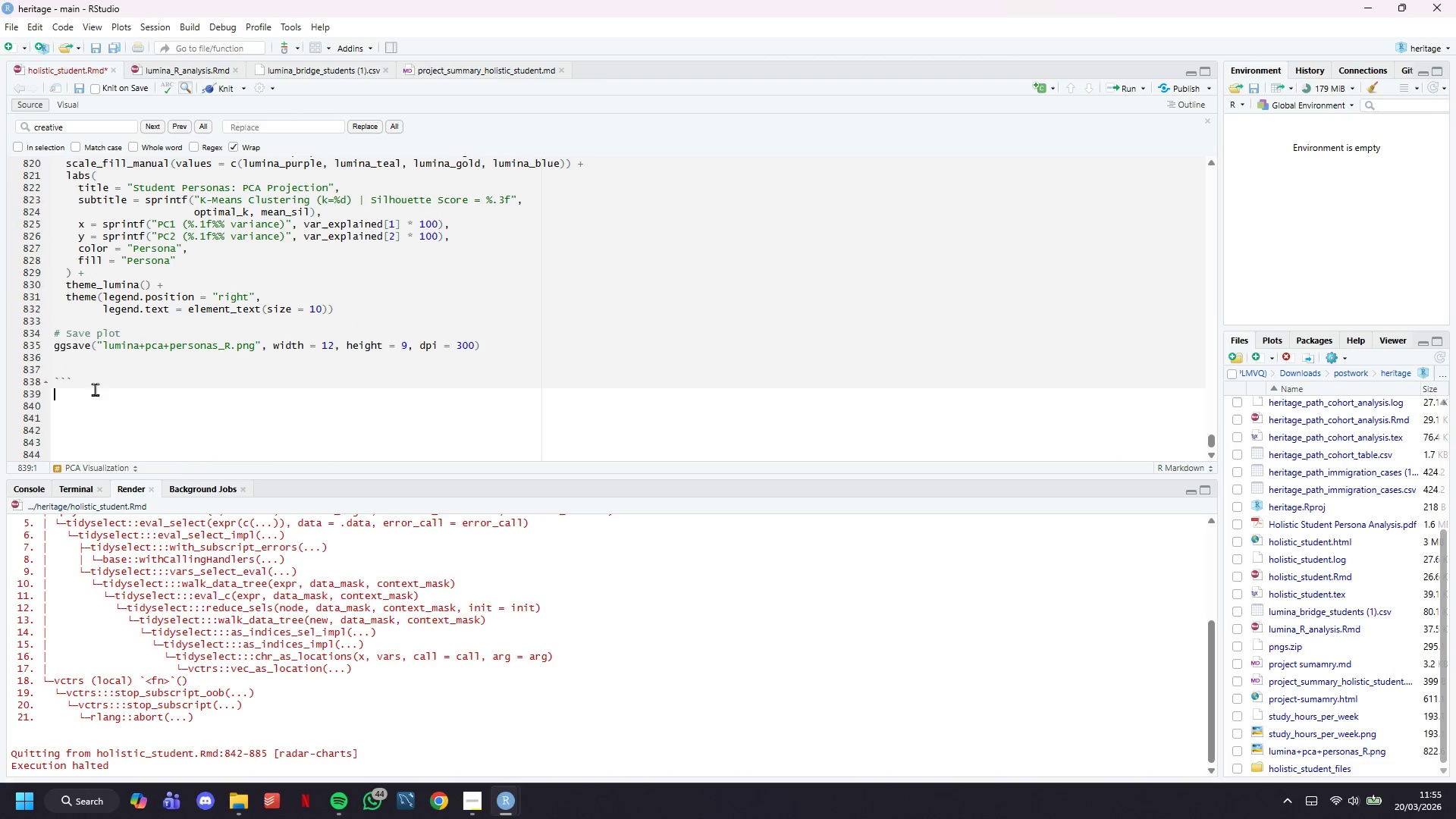 
key(Backspace)
 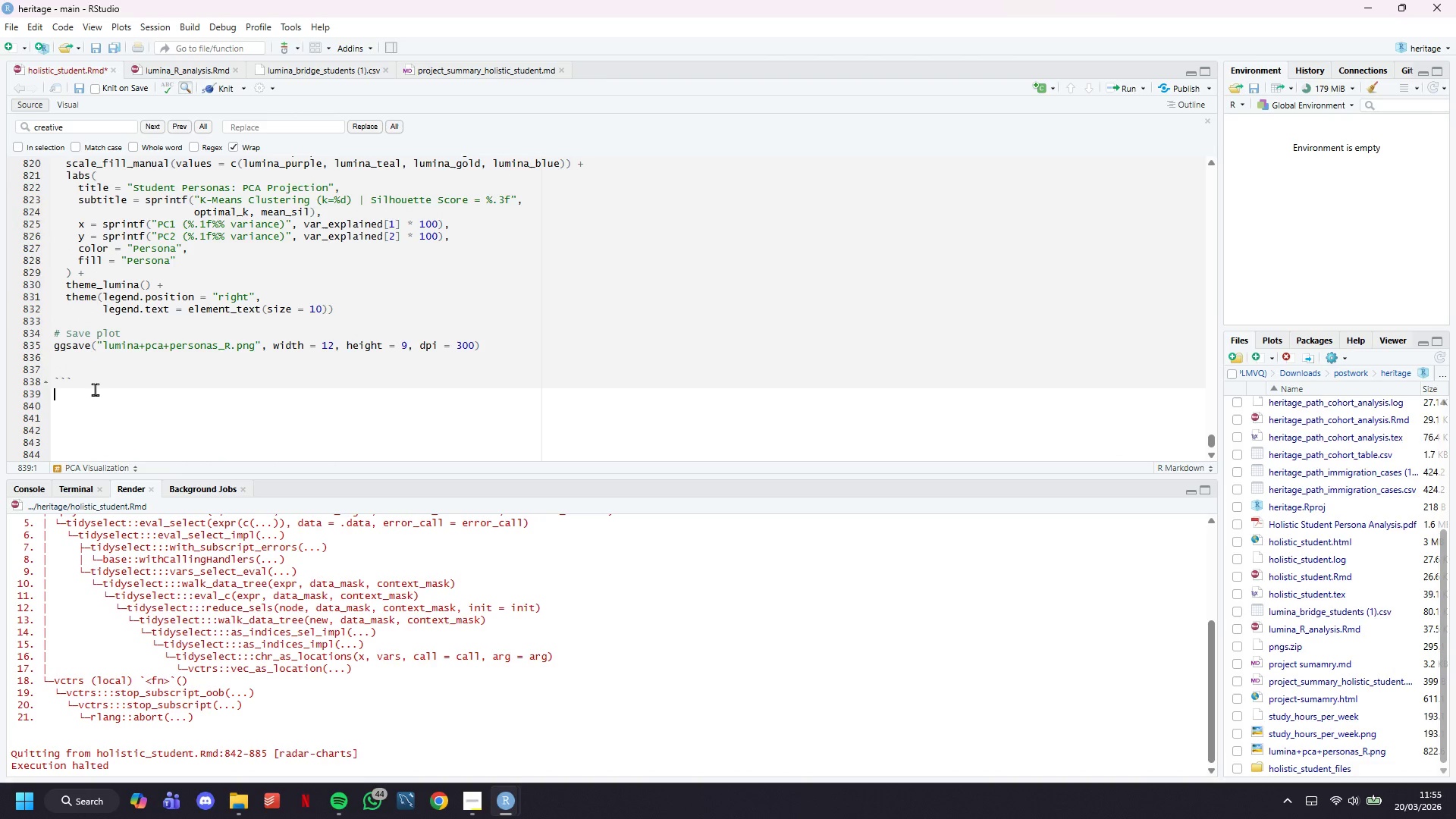 
key(Control+S)
 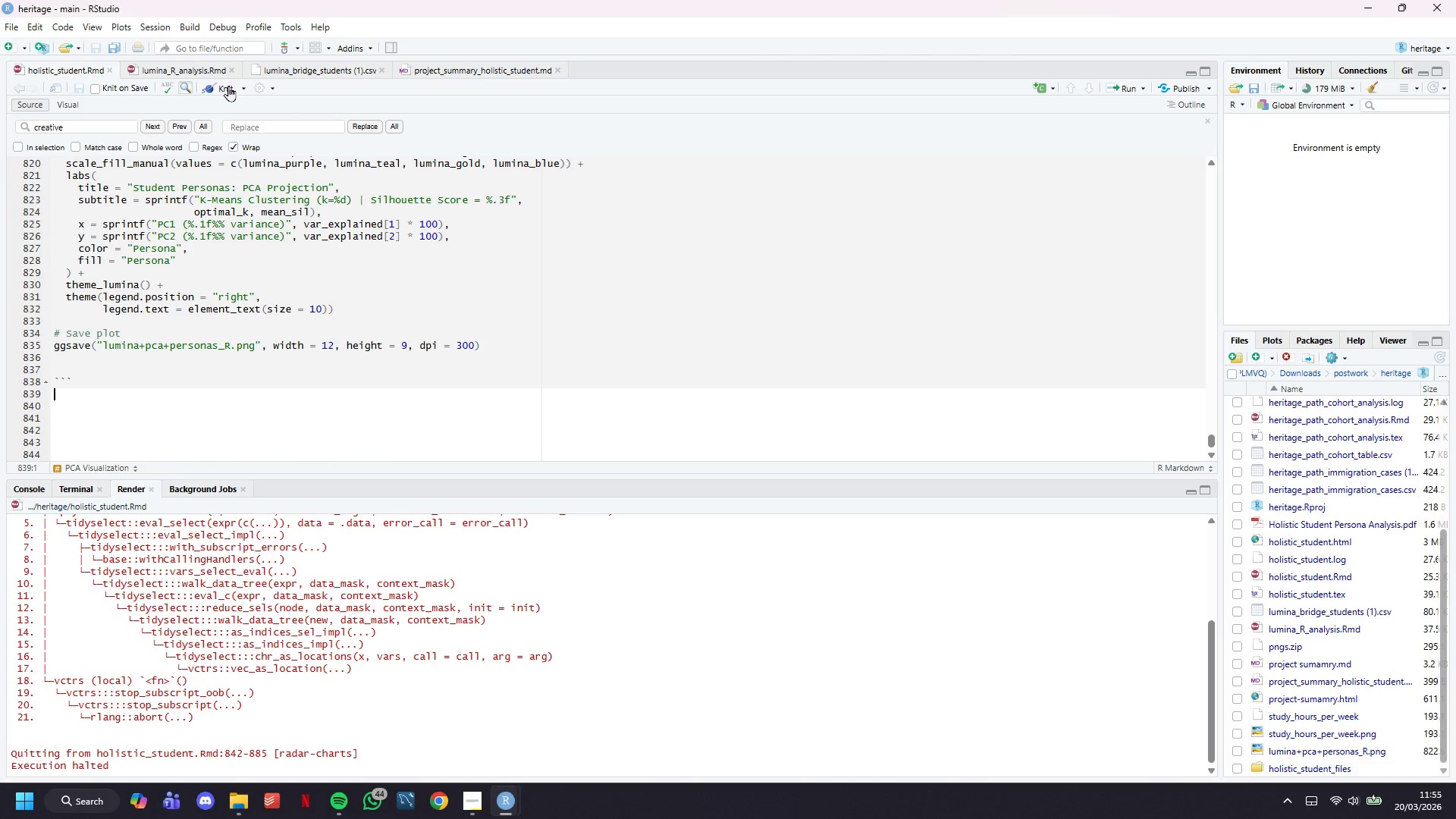 
left_click([224, 91])
 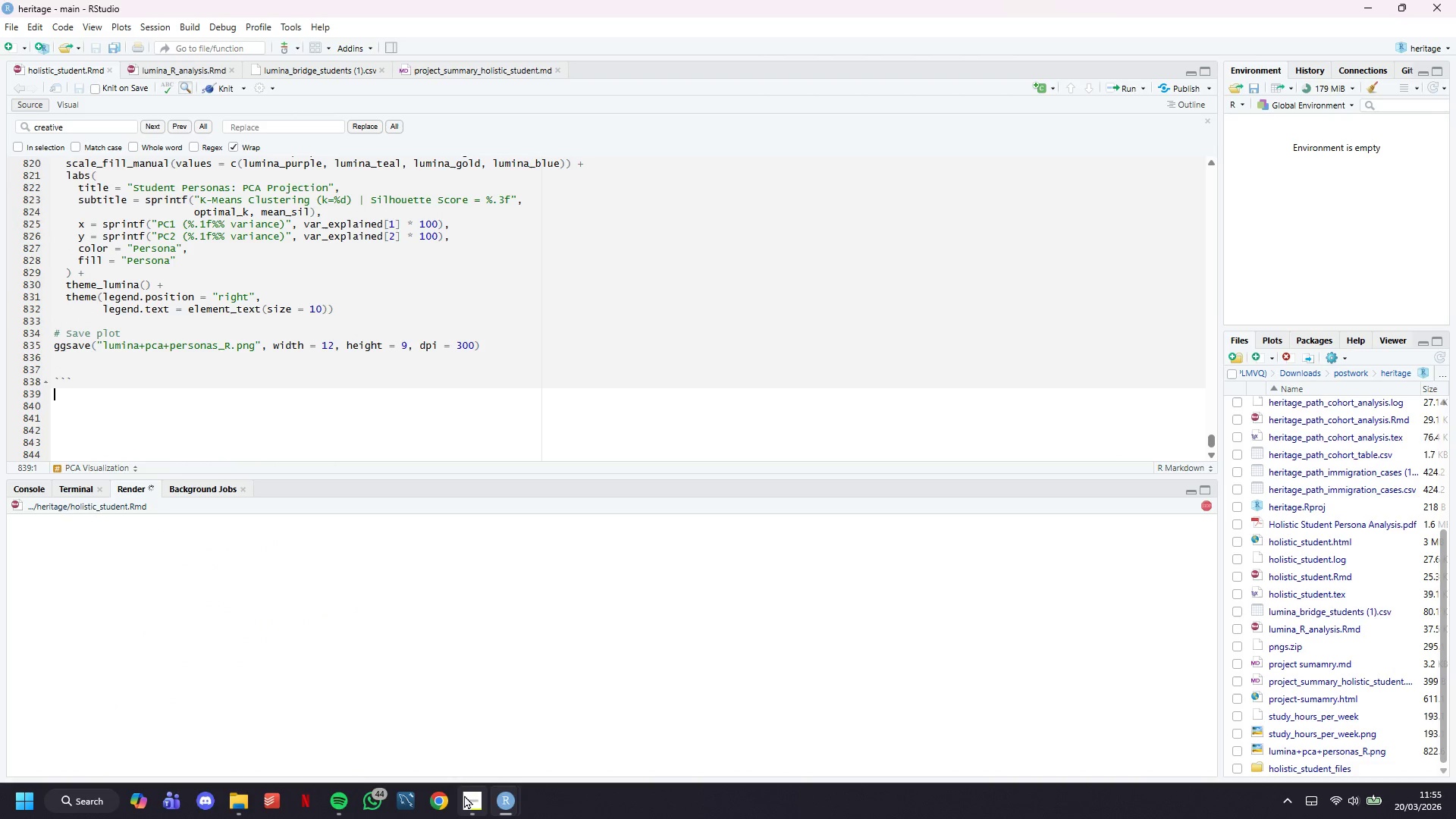 
left_click([469, 796])